 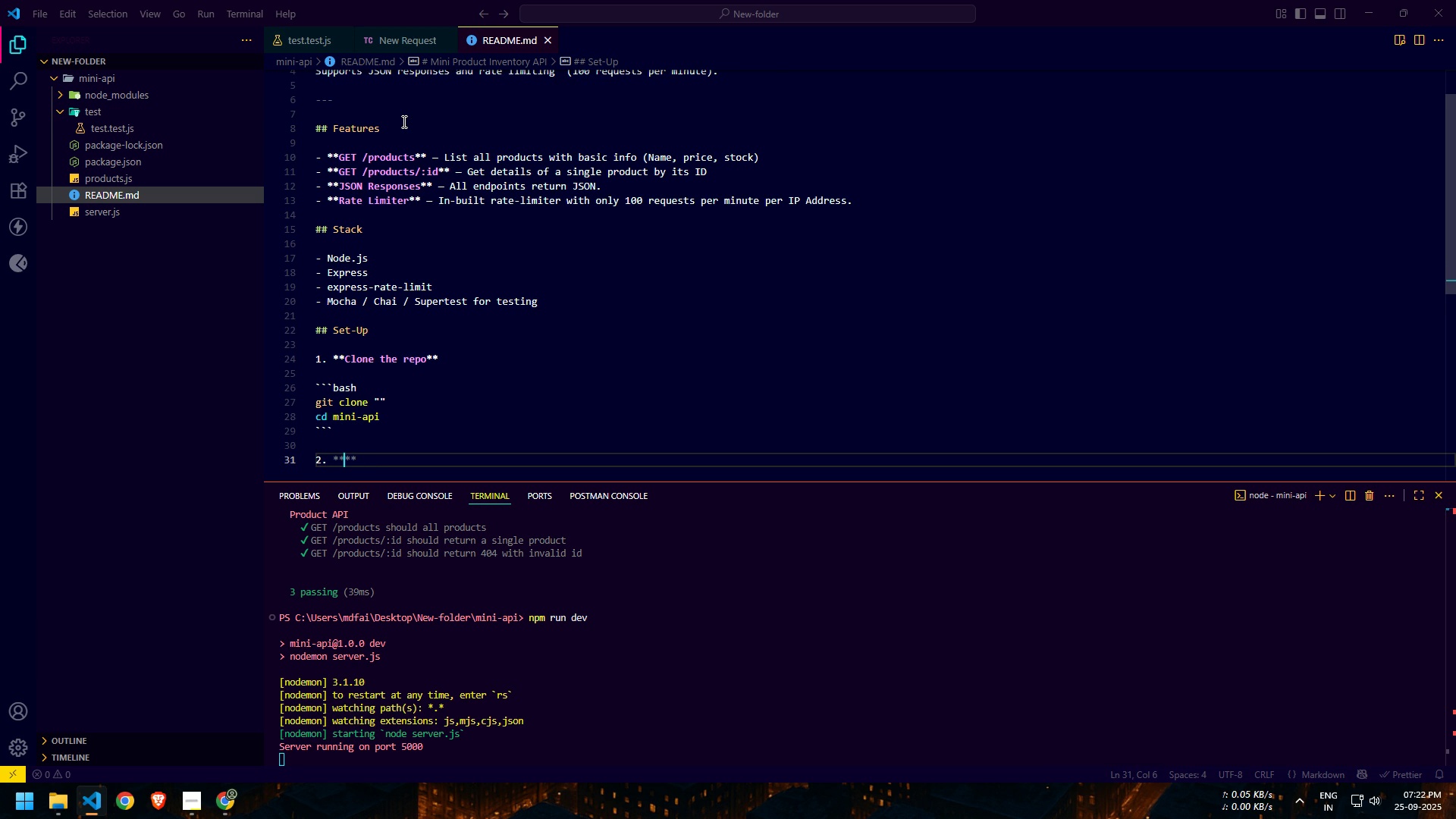 
key(ArrowLeft)
 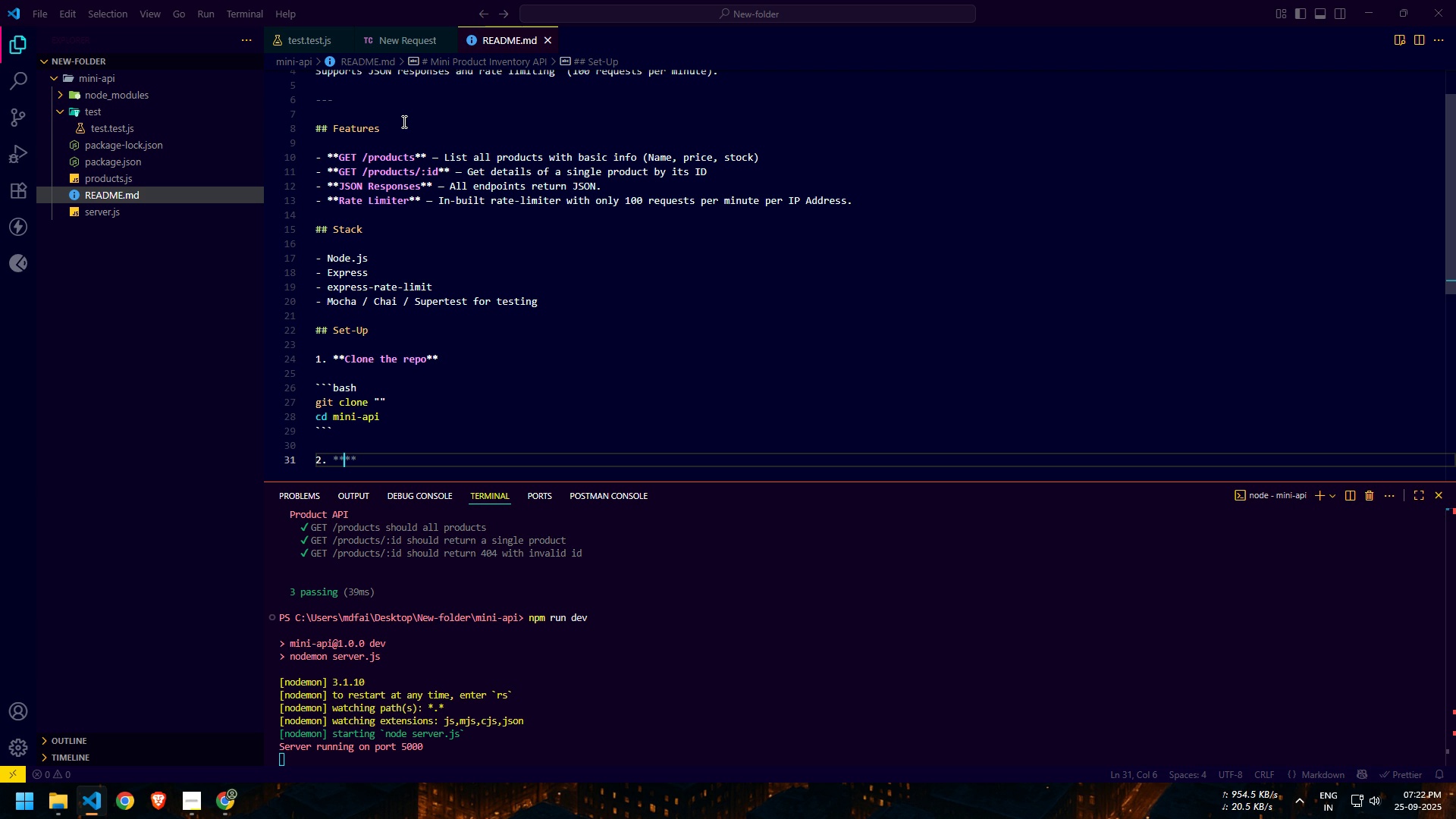 
type( )
key(Backspace)
type(Install Depends)
key(Backspace)
type(encies[End])
 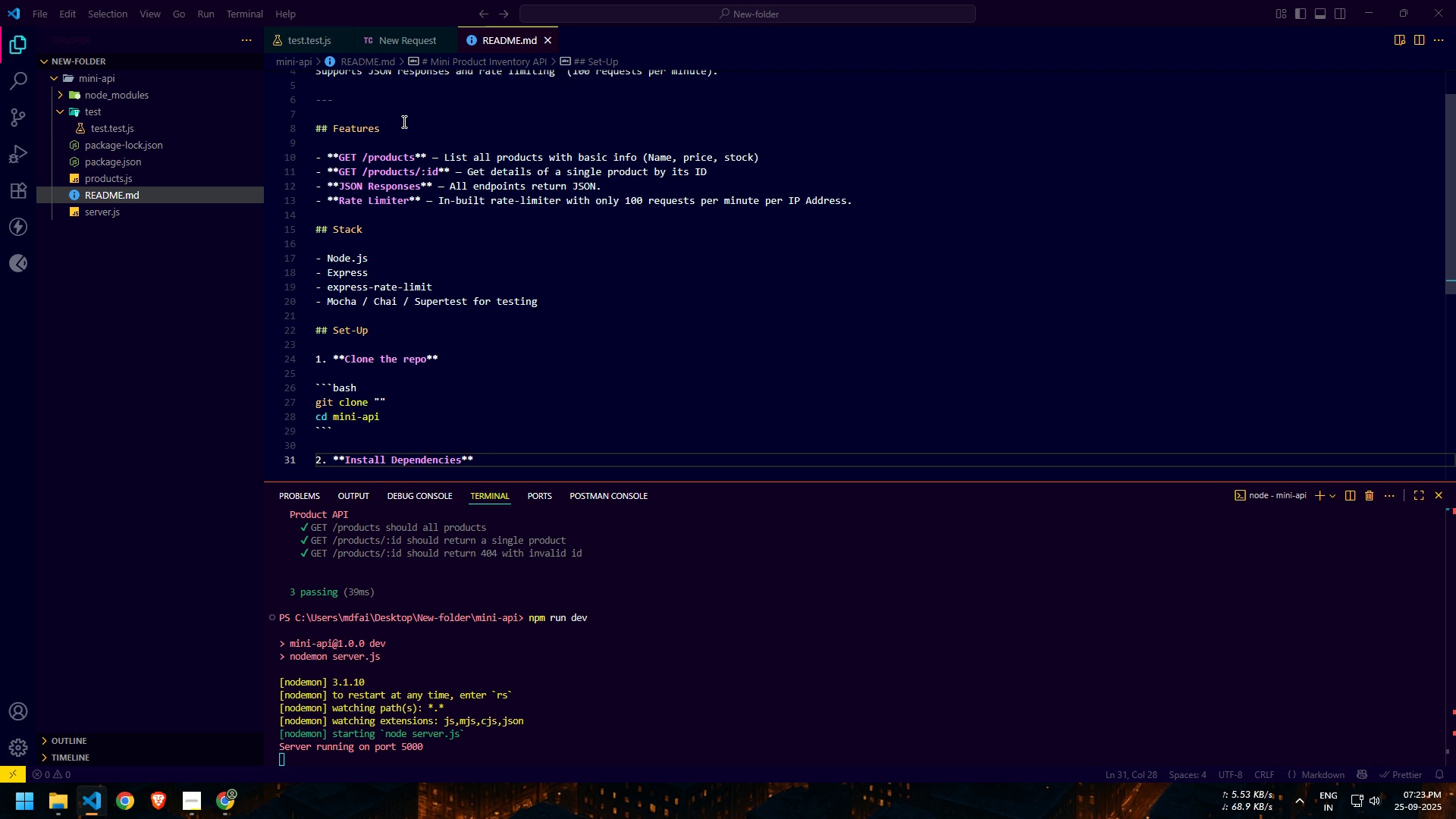 
key(Enter)
 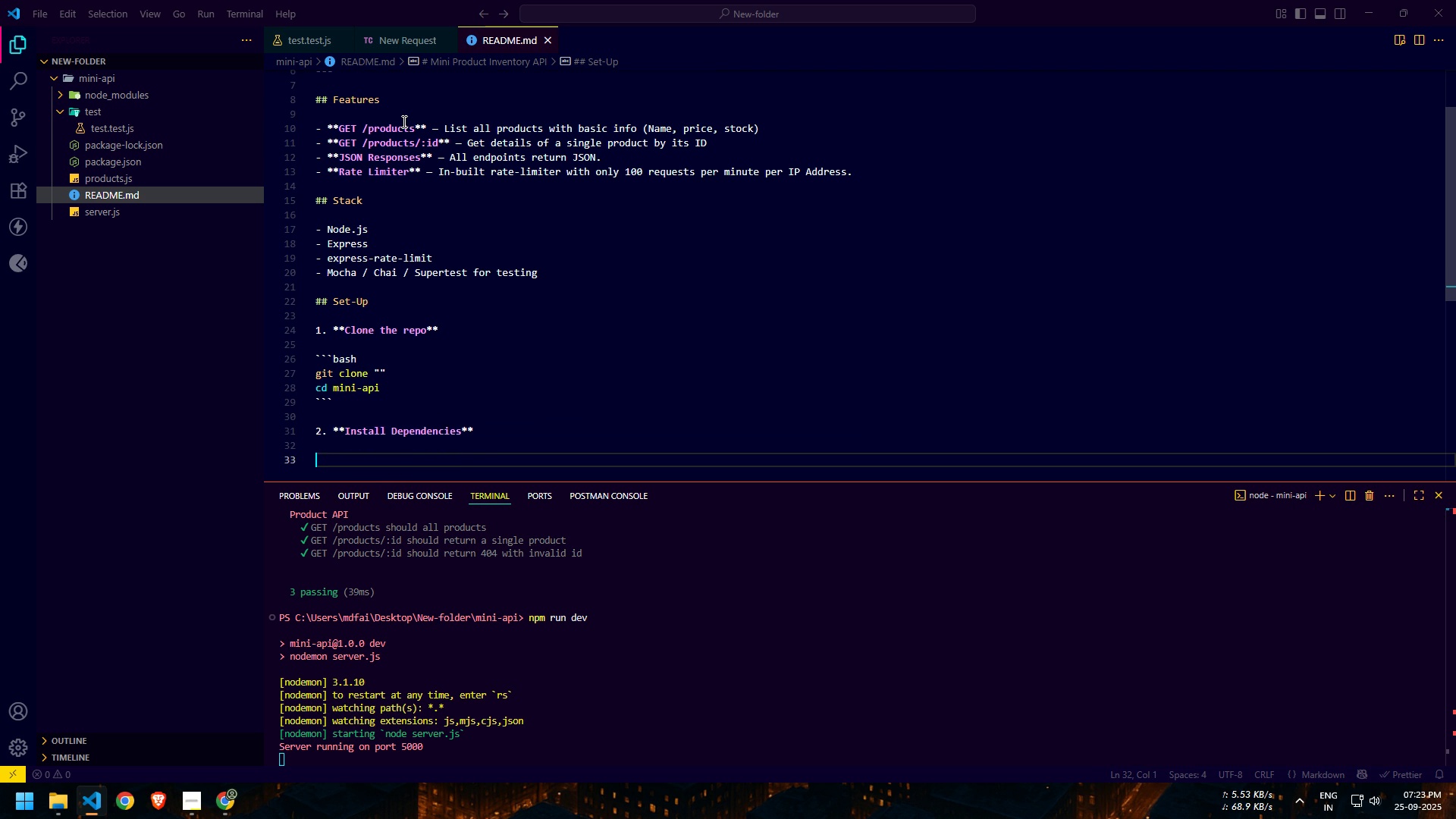 
key(Enter)
 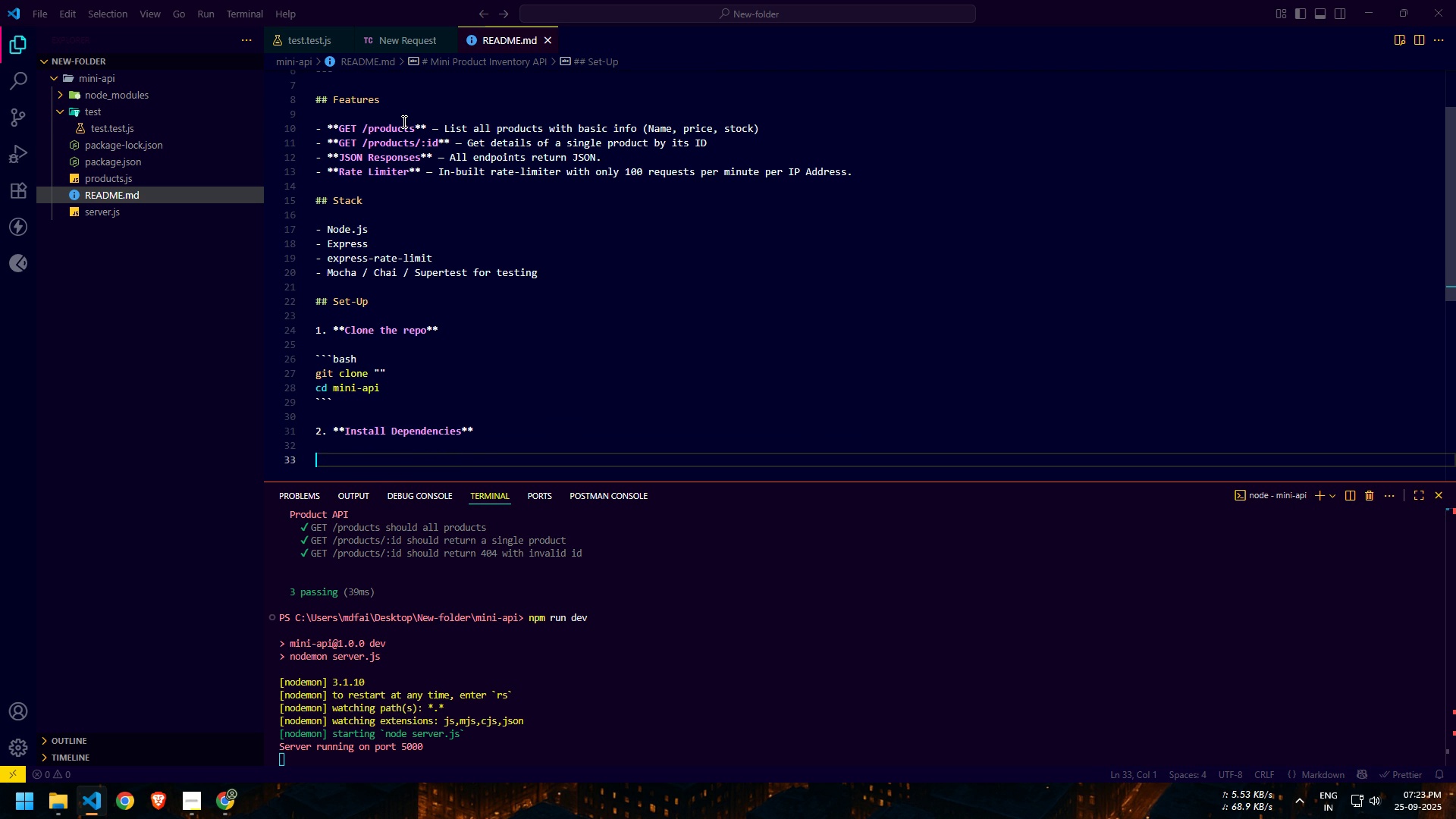 
type(``bash)
 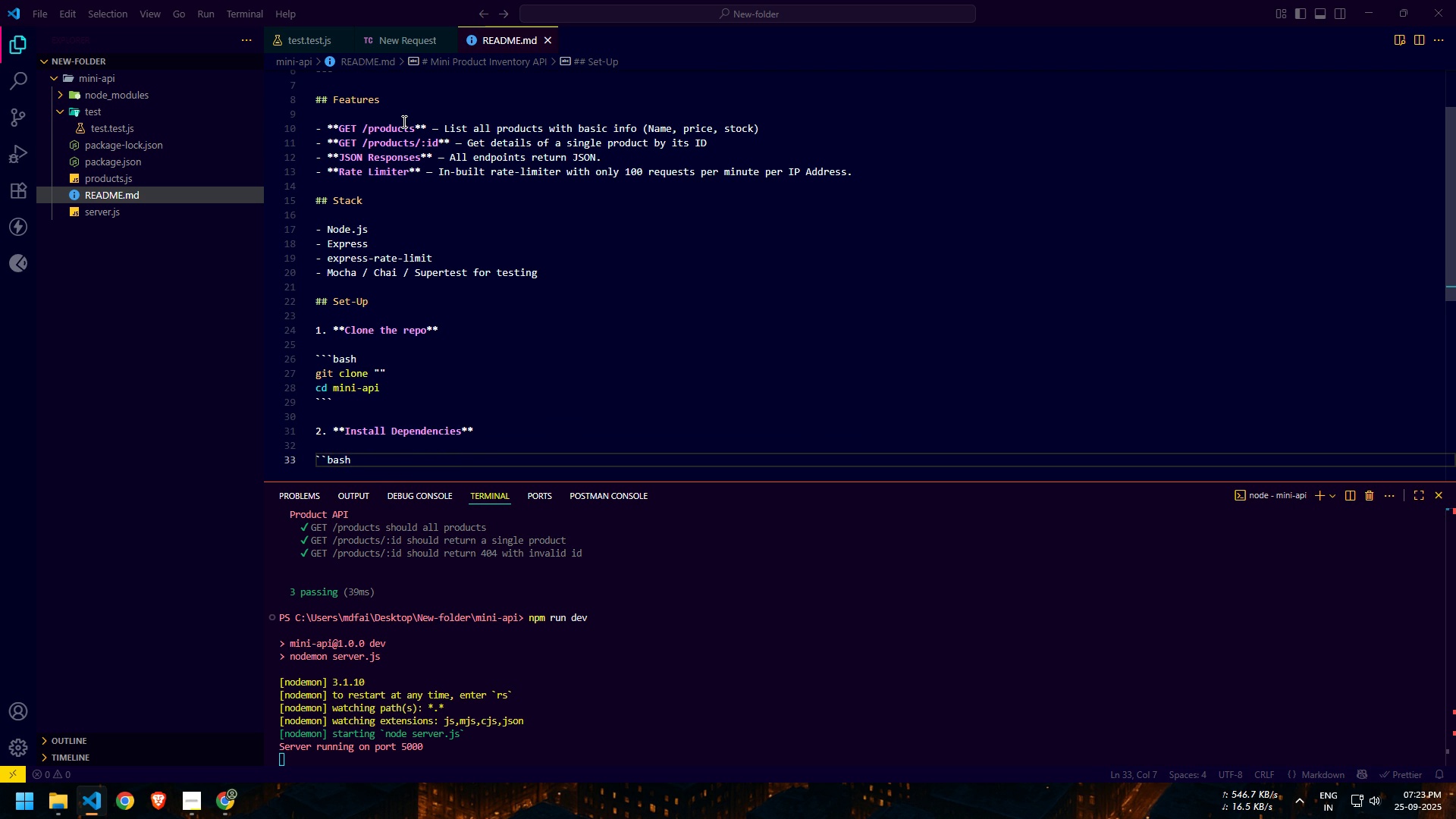 
key(Enter)
 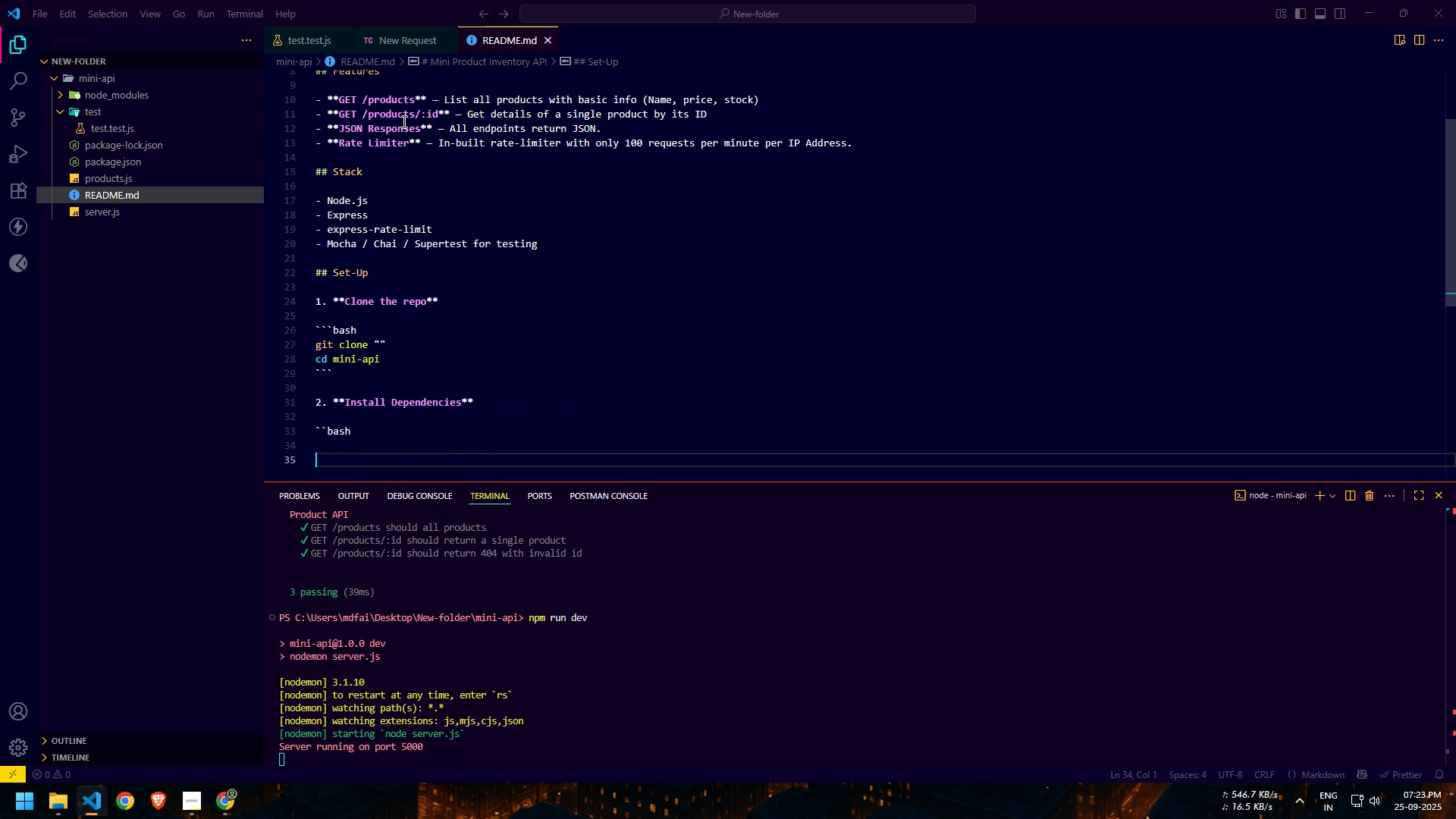 
key(Enter)
 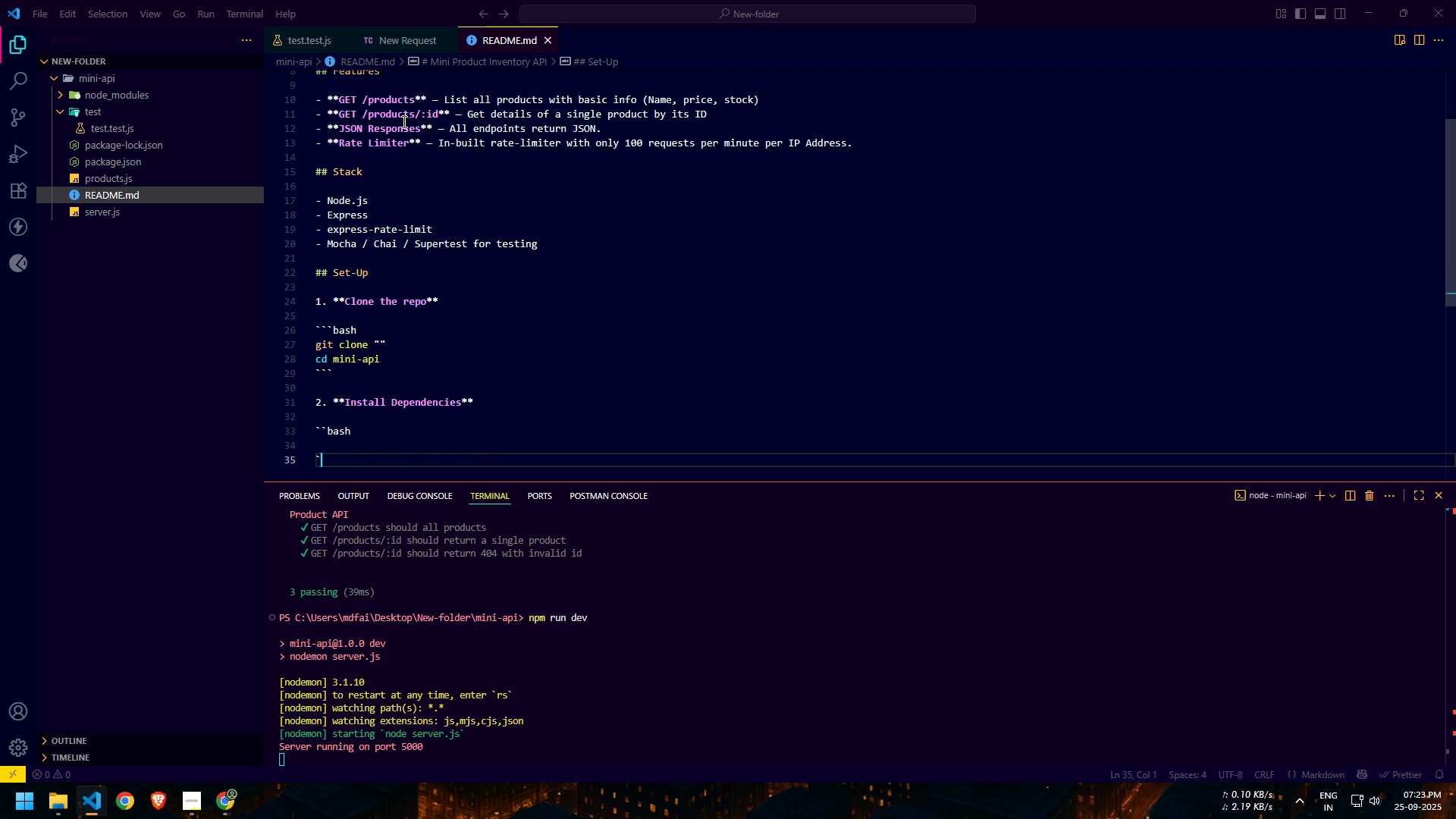 
key(Backquote)
 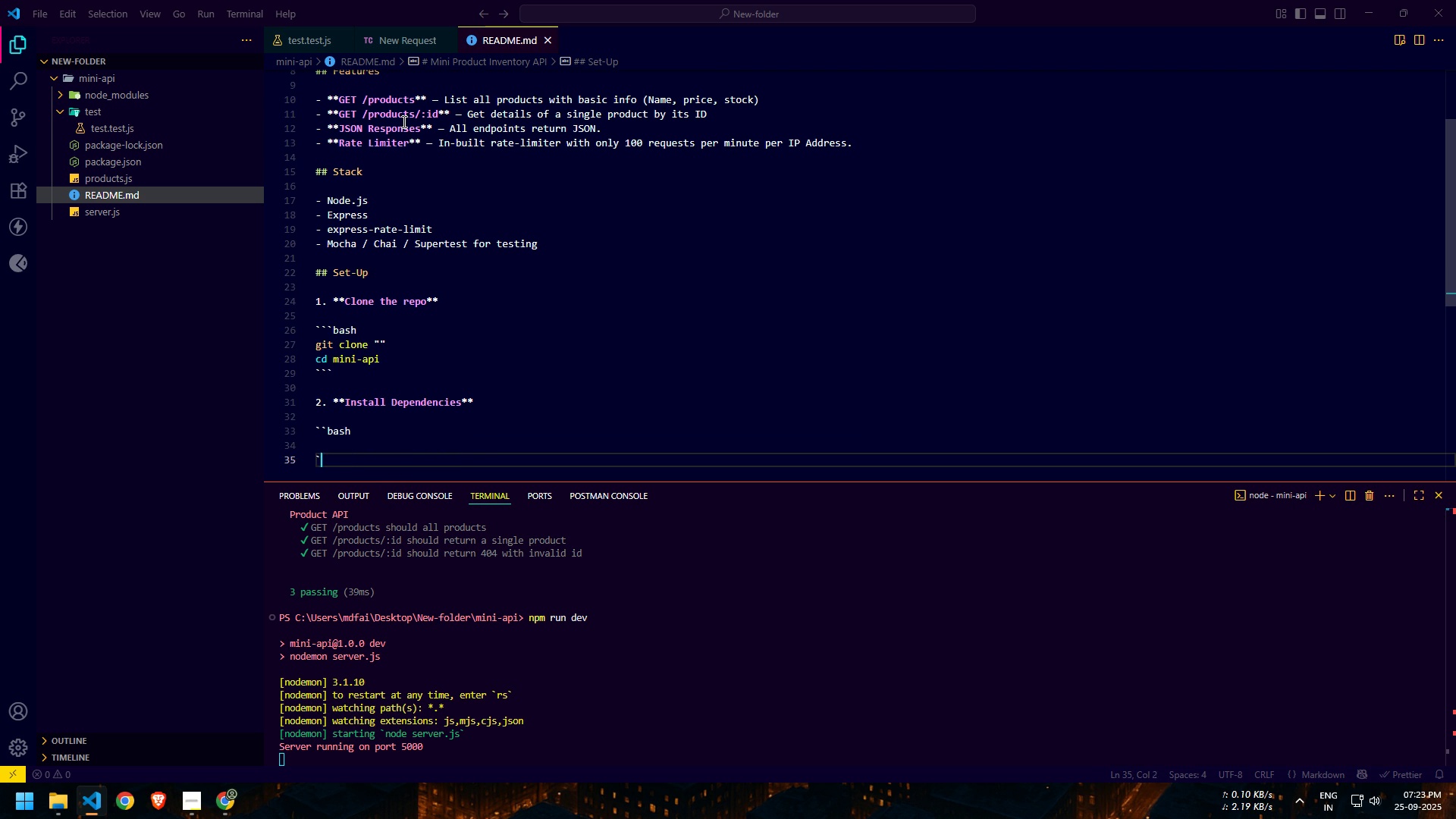 
key(Backquote)
 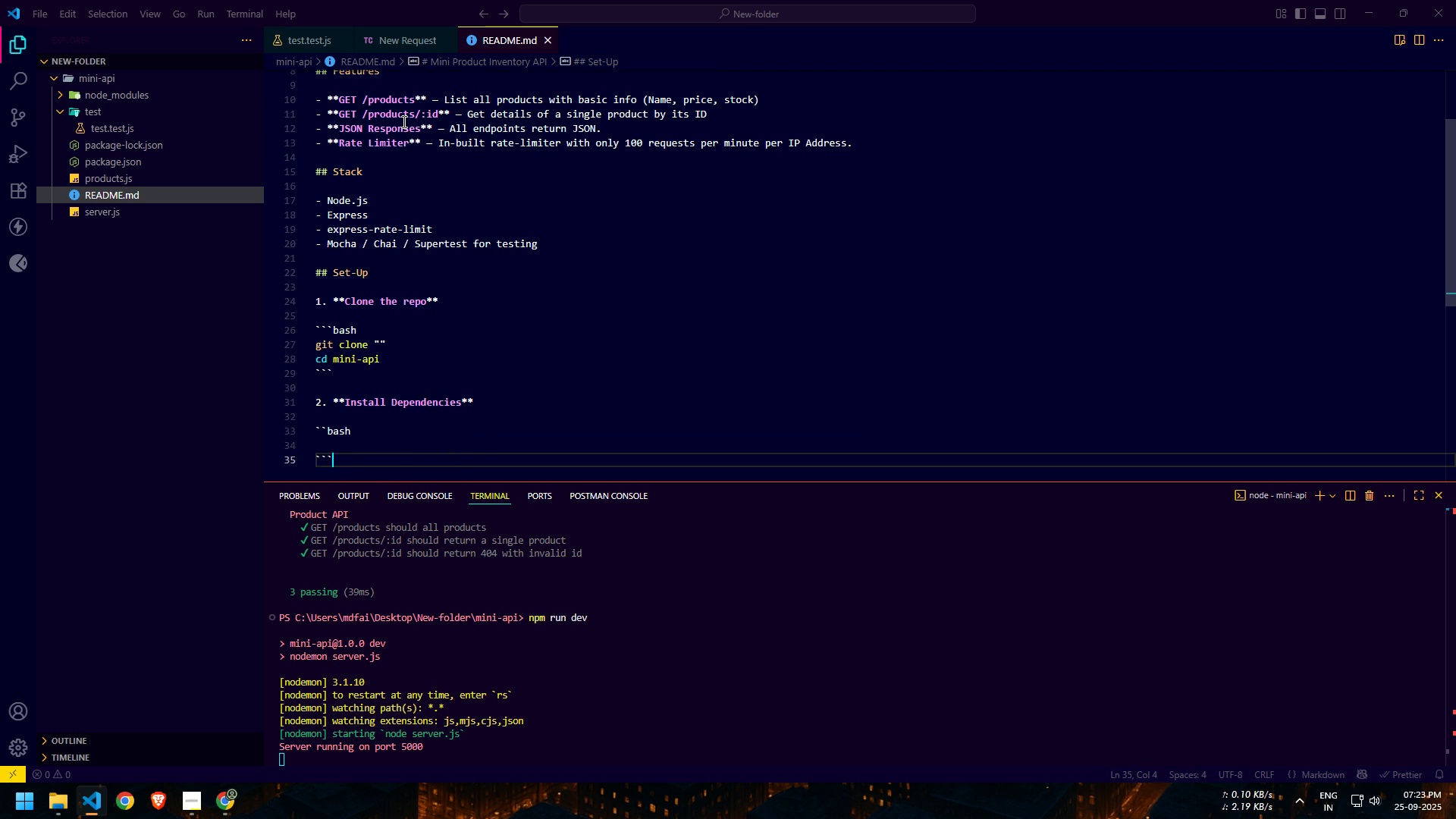 
key(Backquote)
 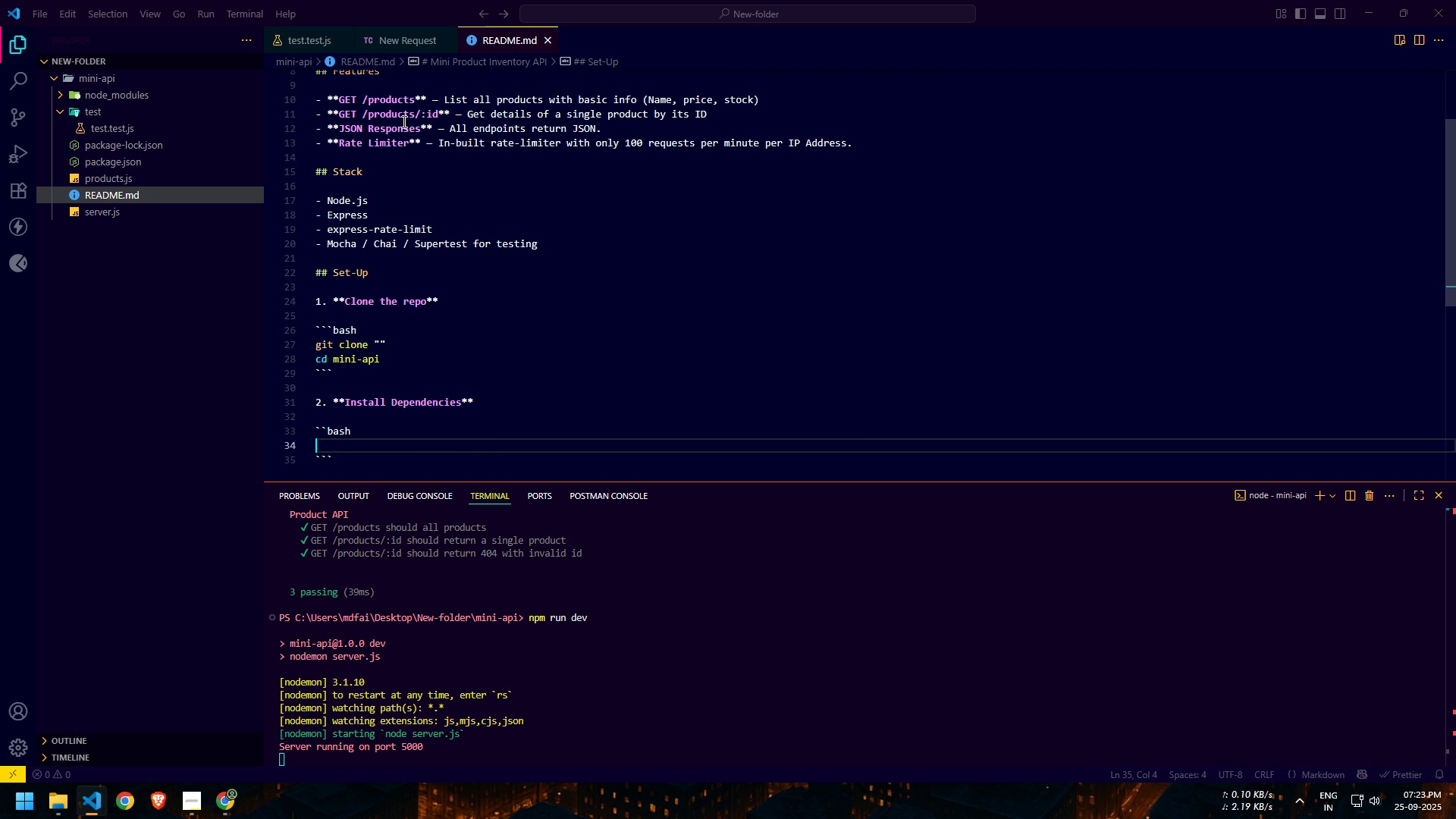 
key(ArrowUp)
 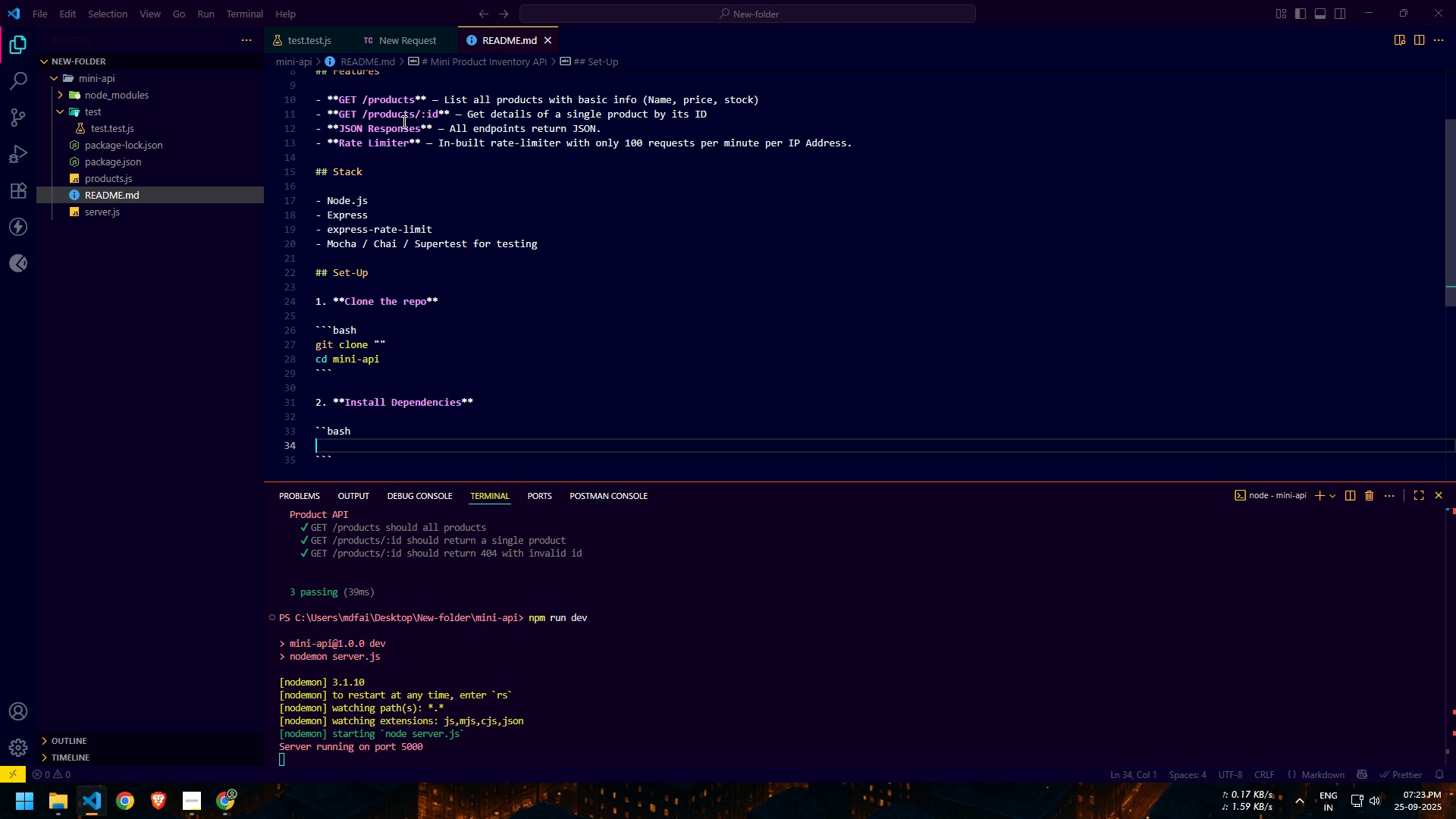 
key(ArrowUp)
 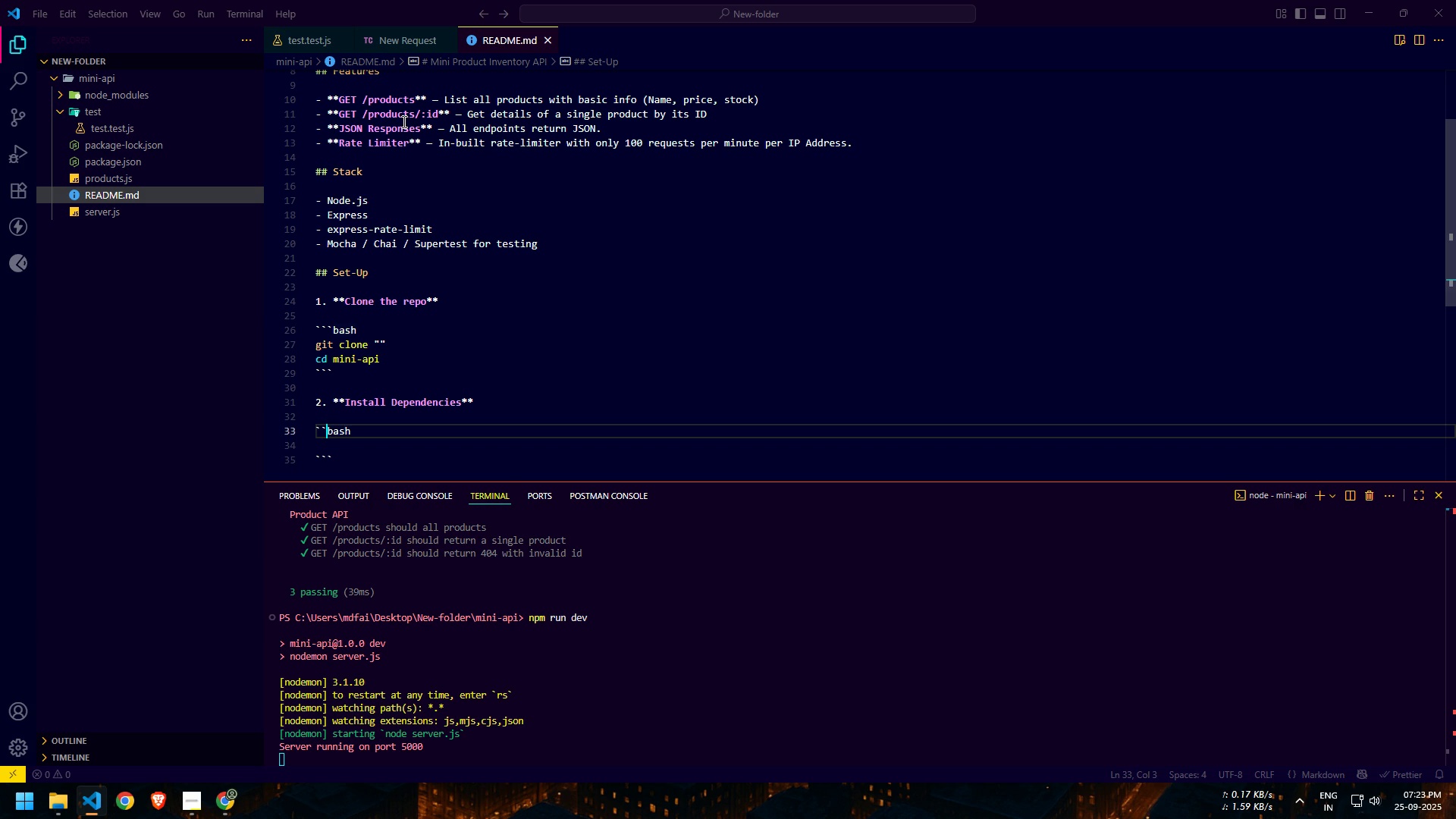 
key(ArrowLeft)
 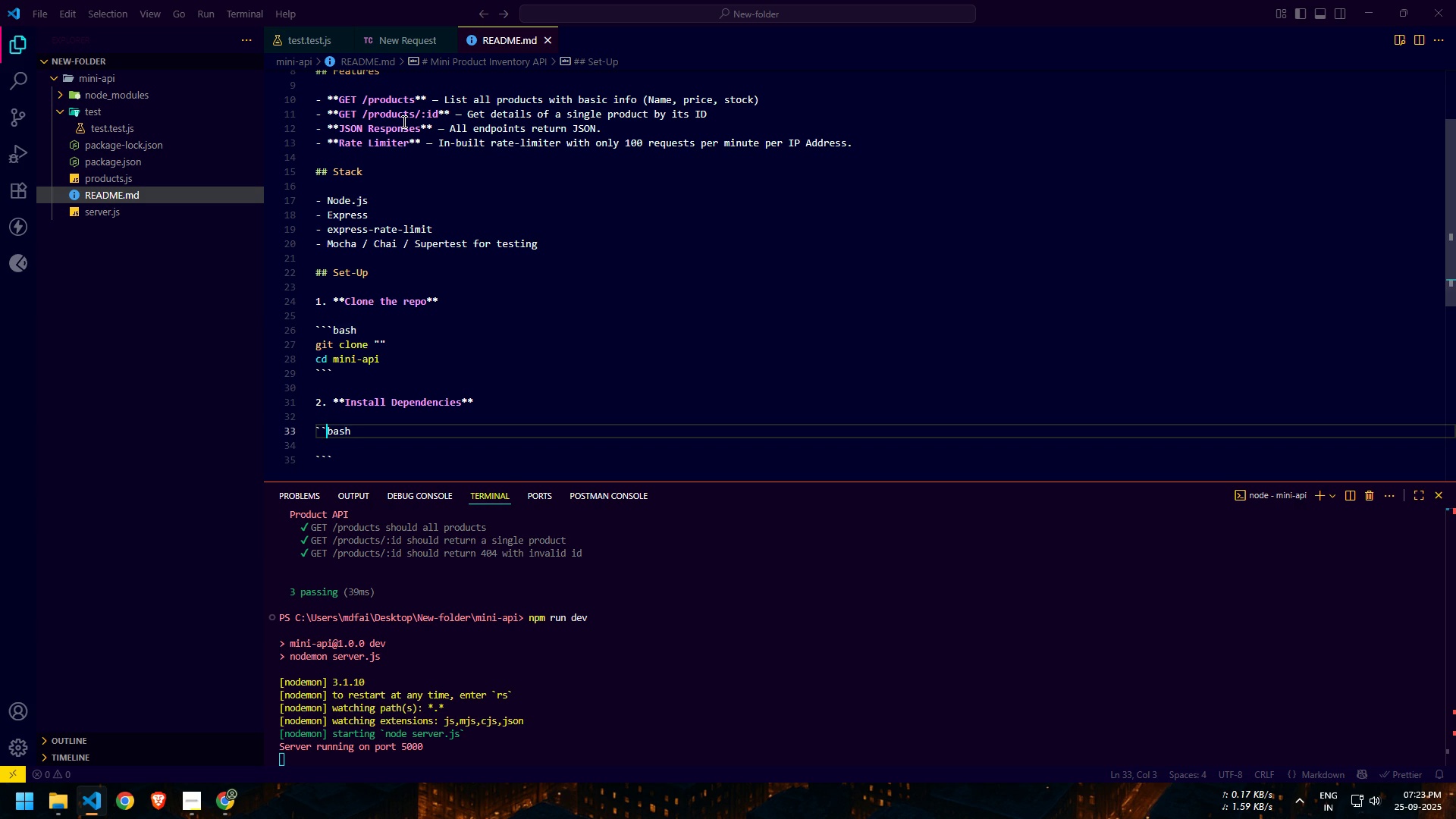 
key(Backquote)
 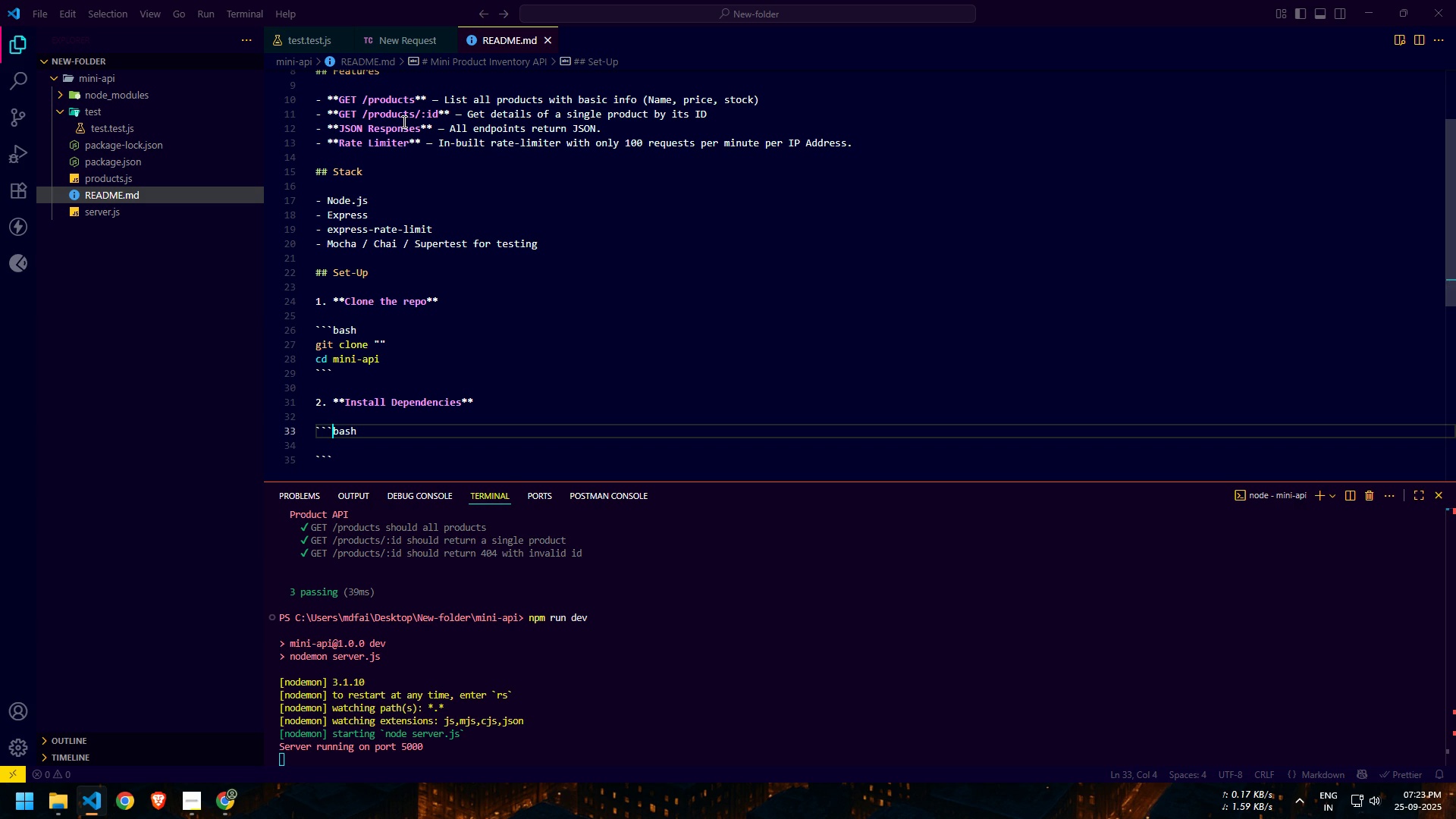 
key(Control+ControlLeft)
 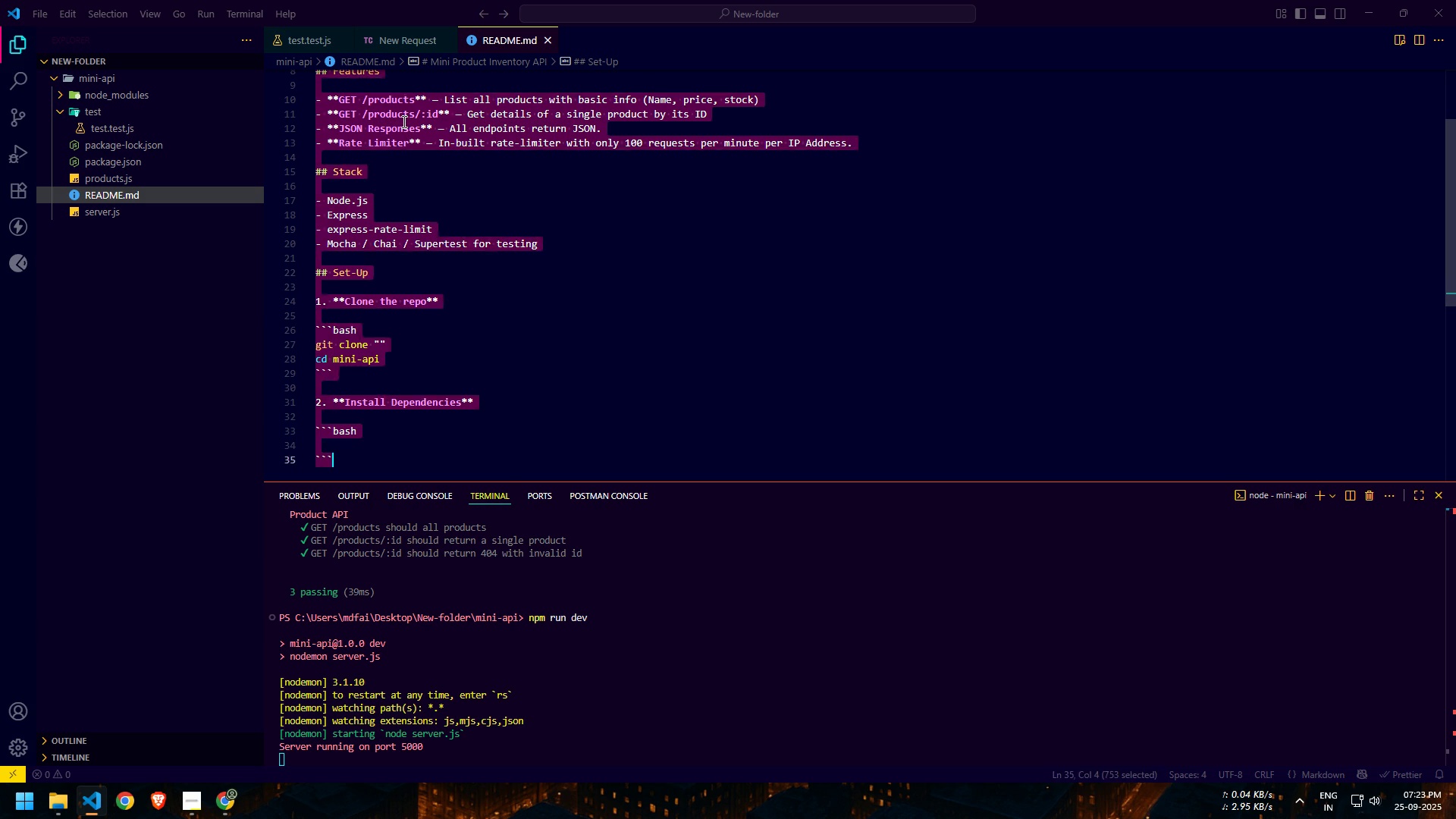 
key(Control+A)
 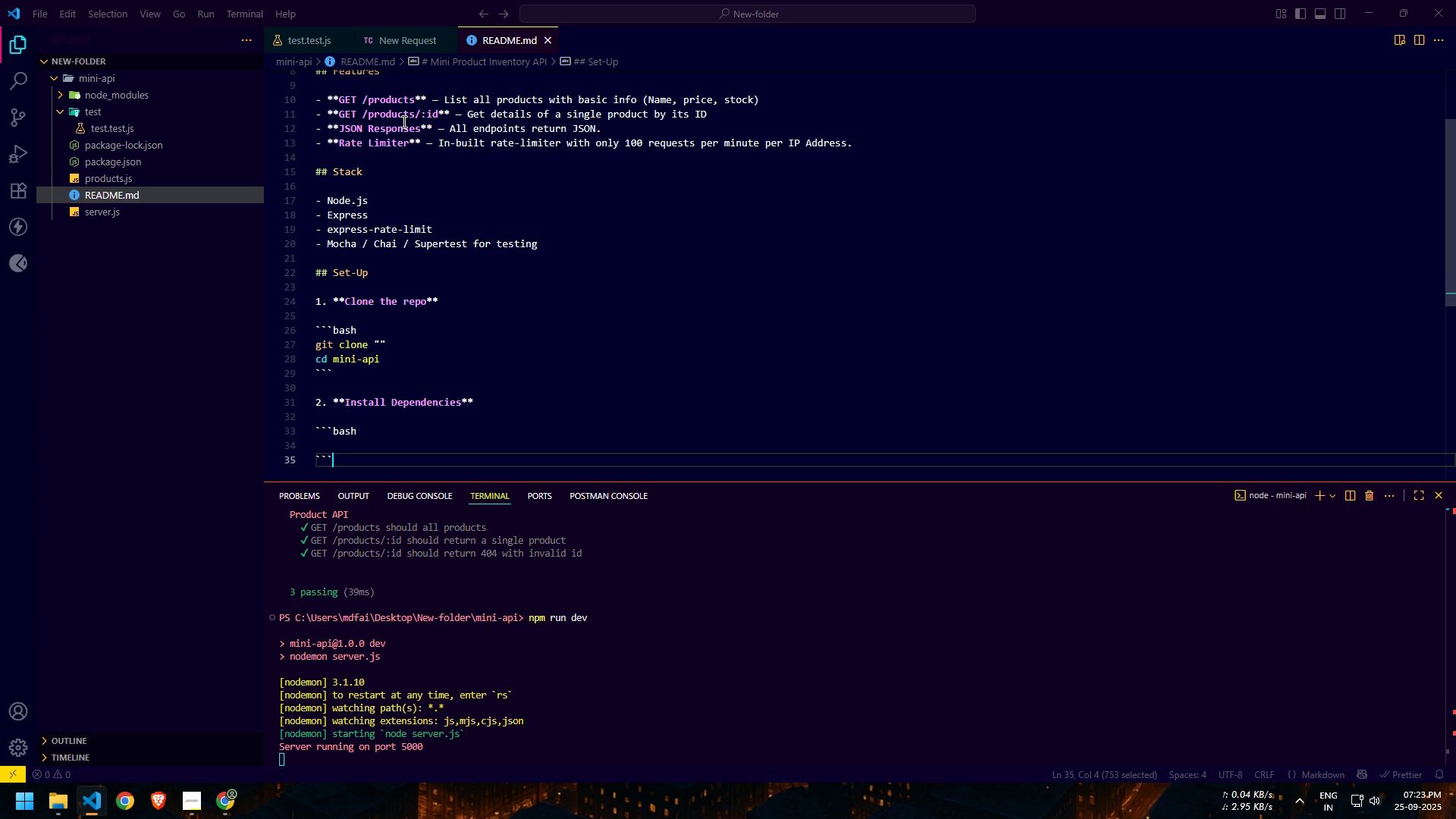 
key(ArrowRight)
 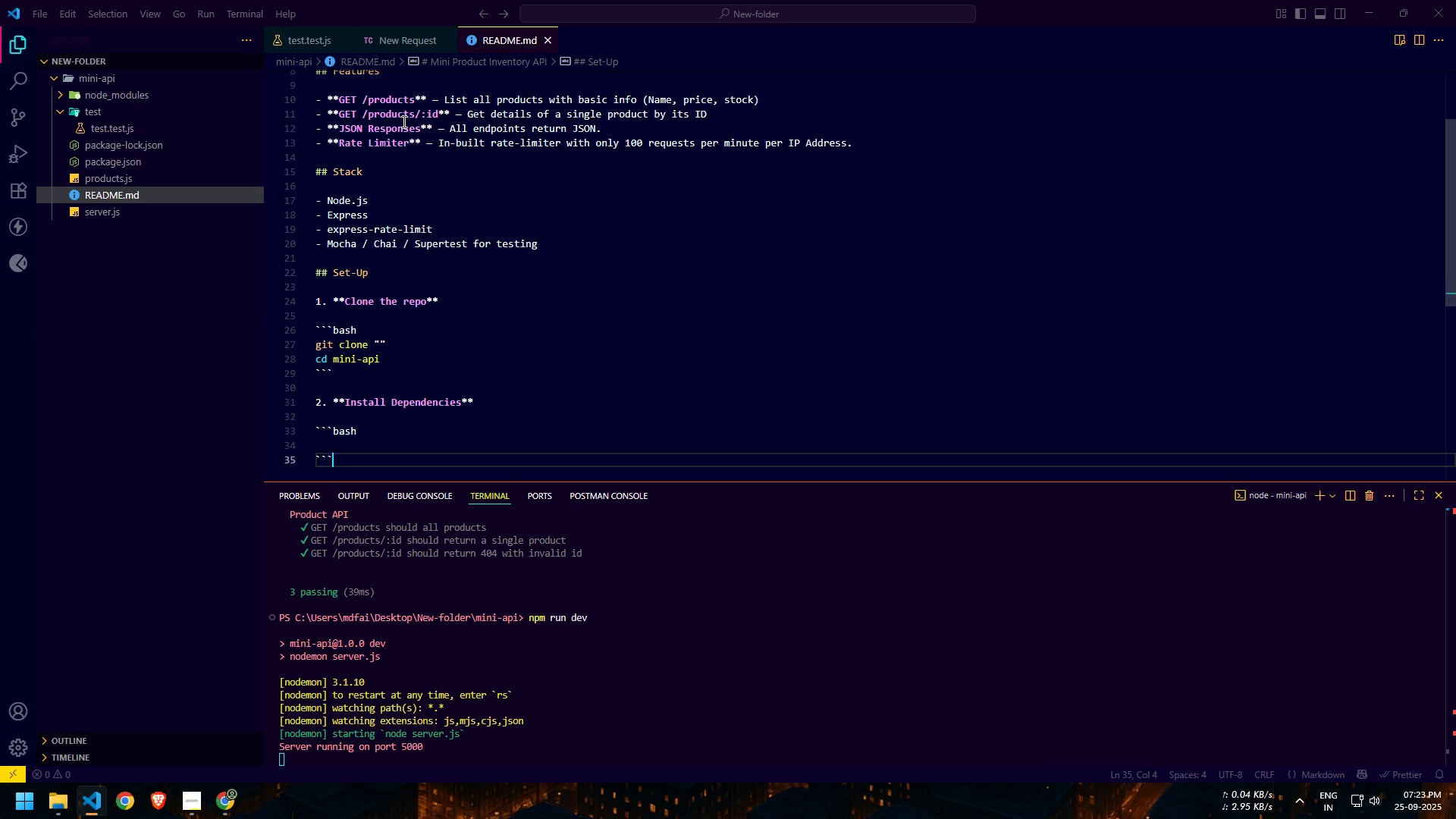 
key(ArrowUp)
 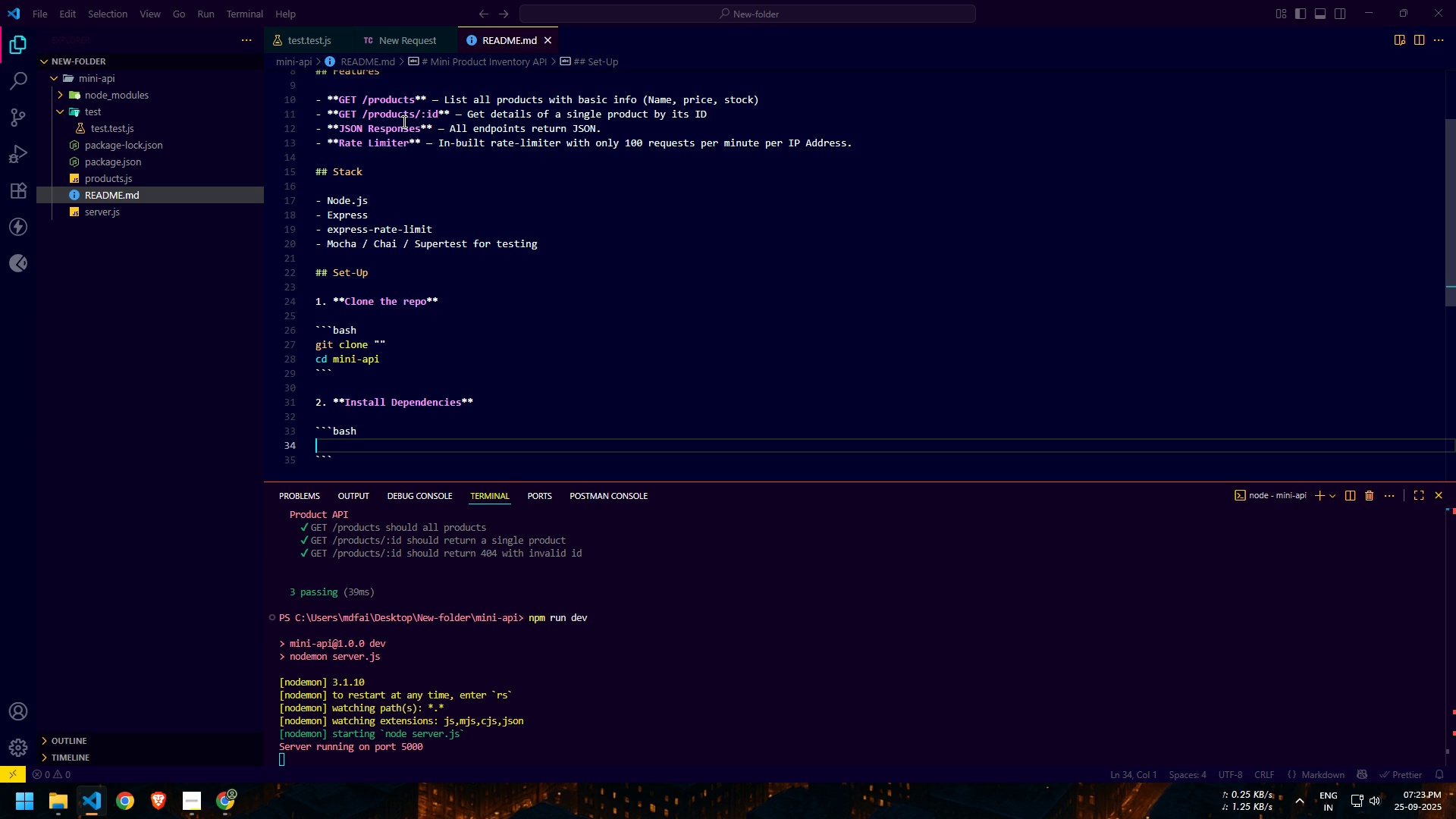 
type(npm install)
 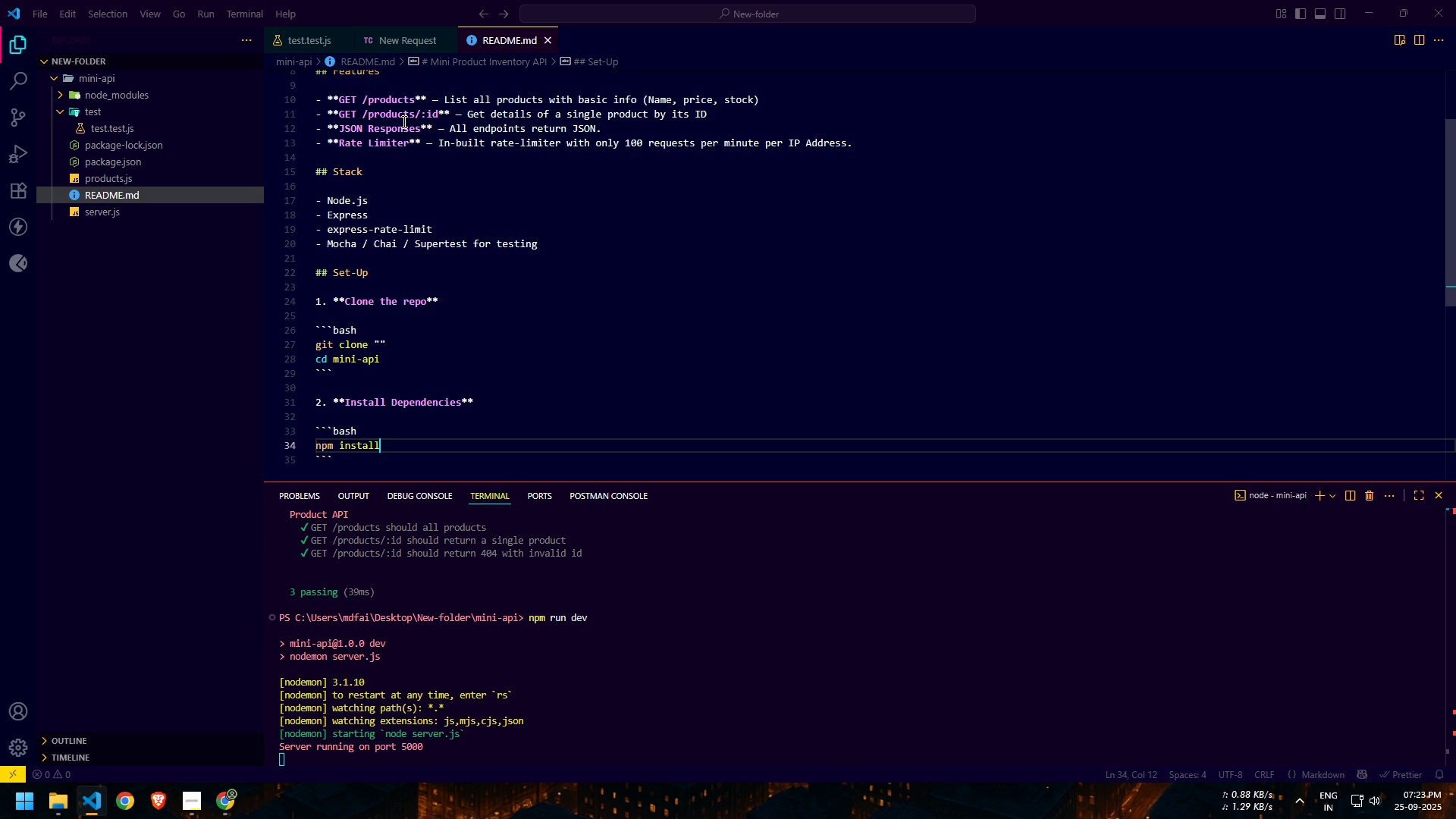 
key(Control+ControlLeft)
 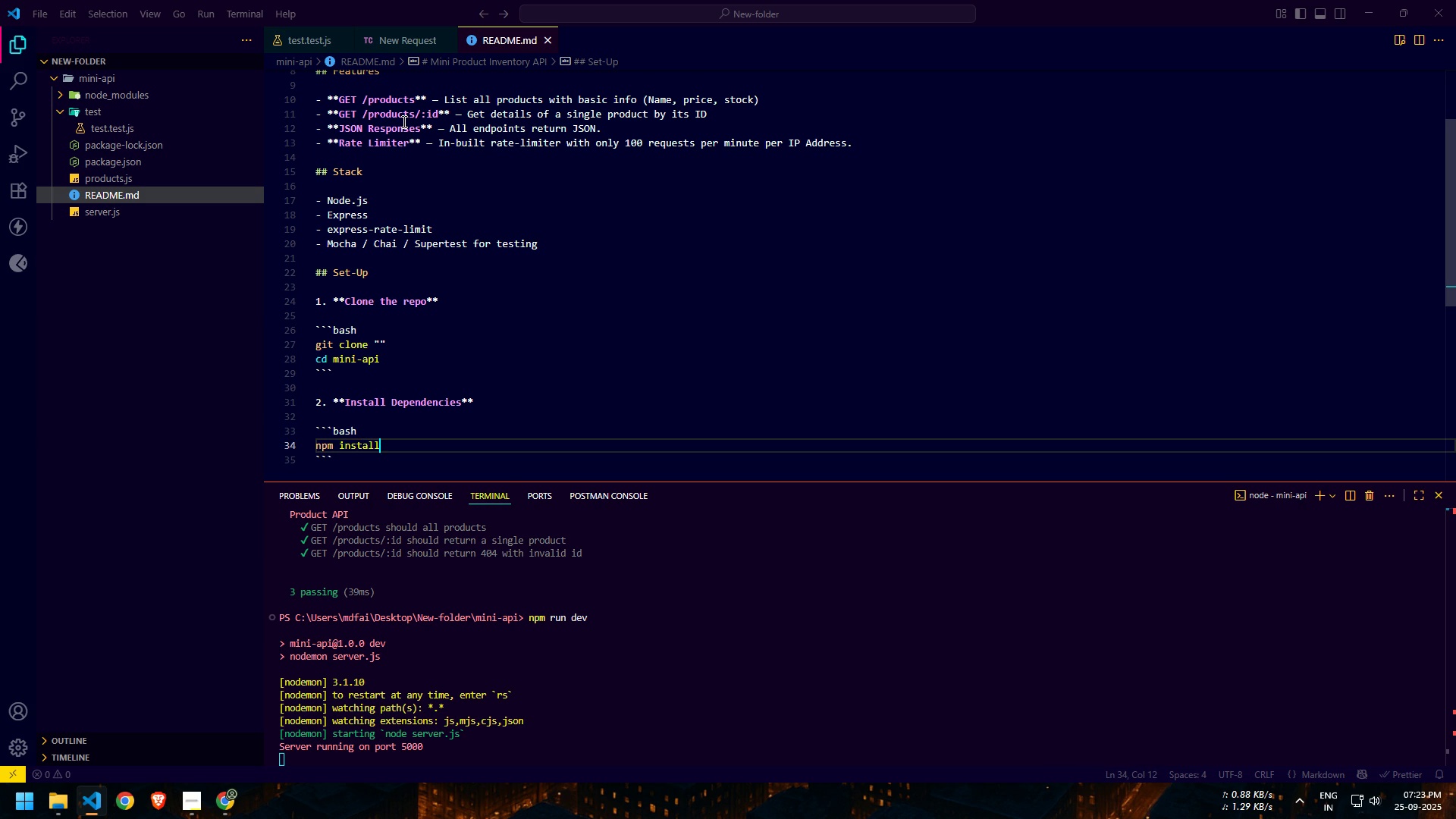 
key(Control+A)
 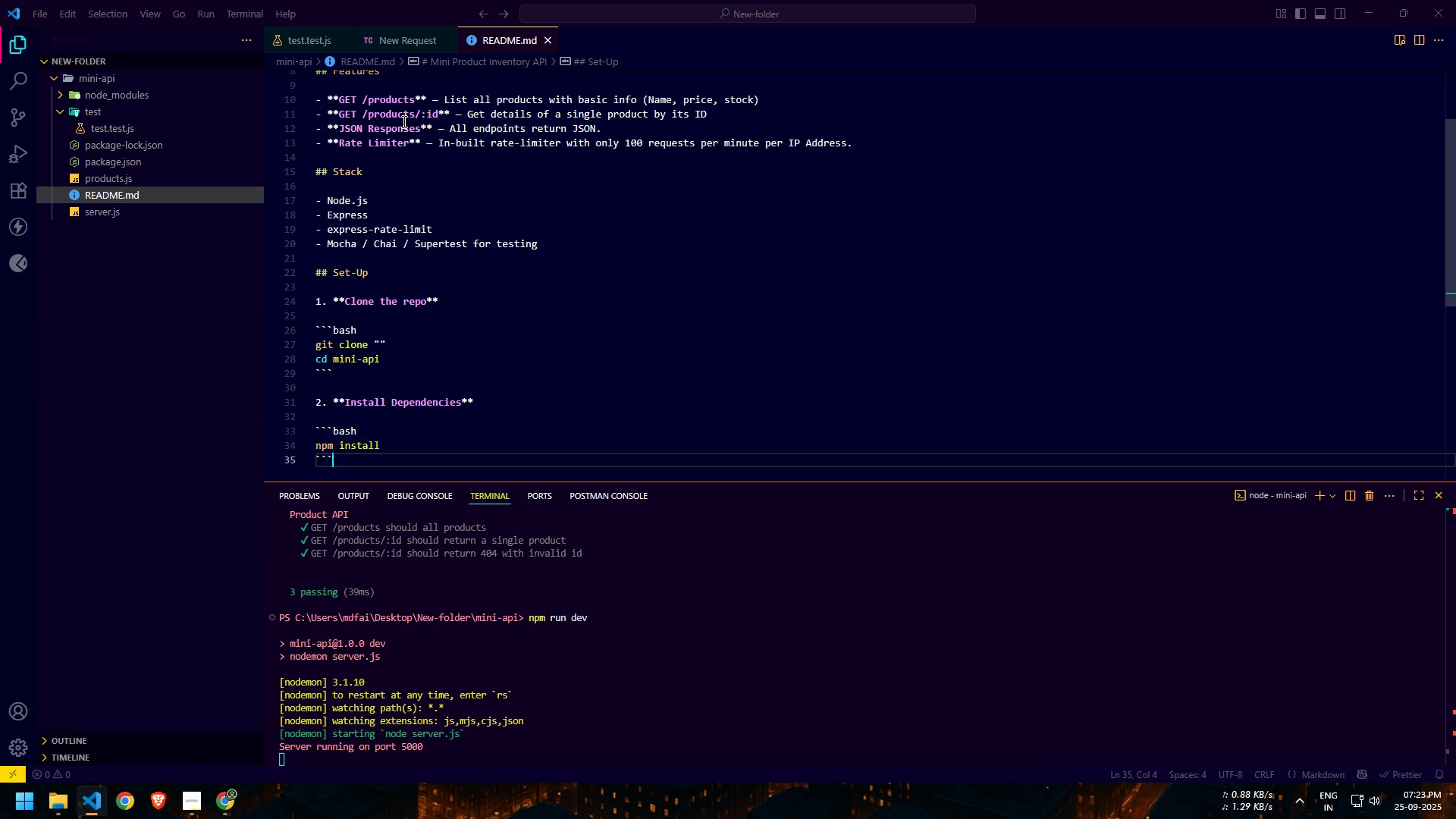 
key(ArrowRight)
 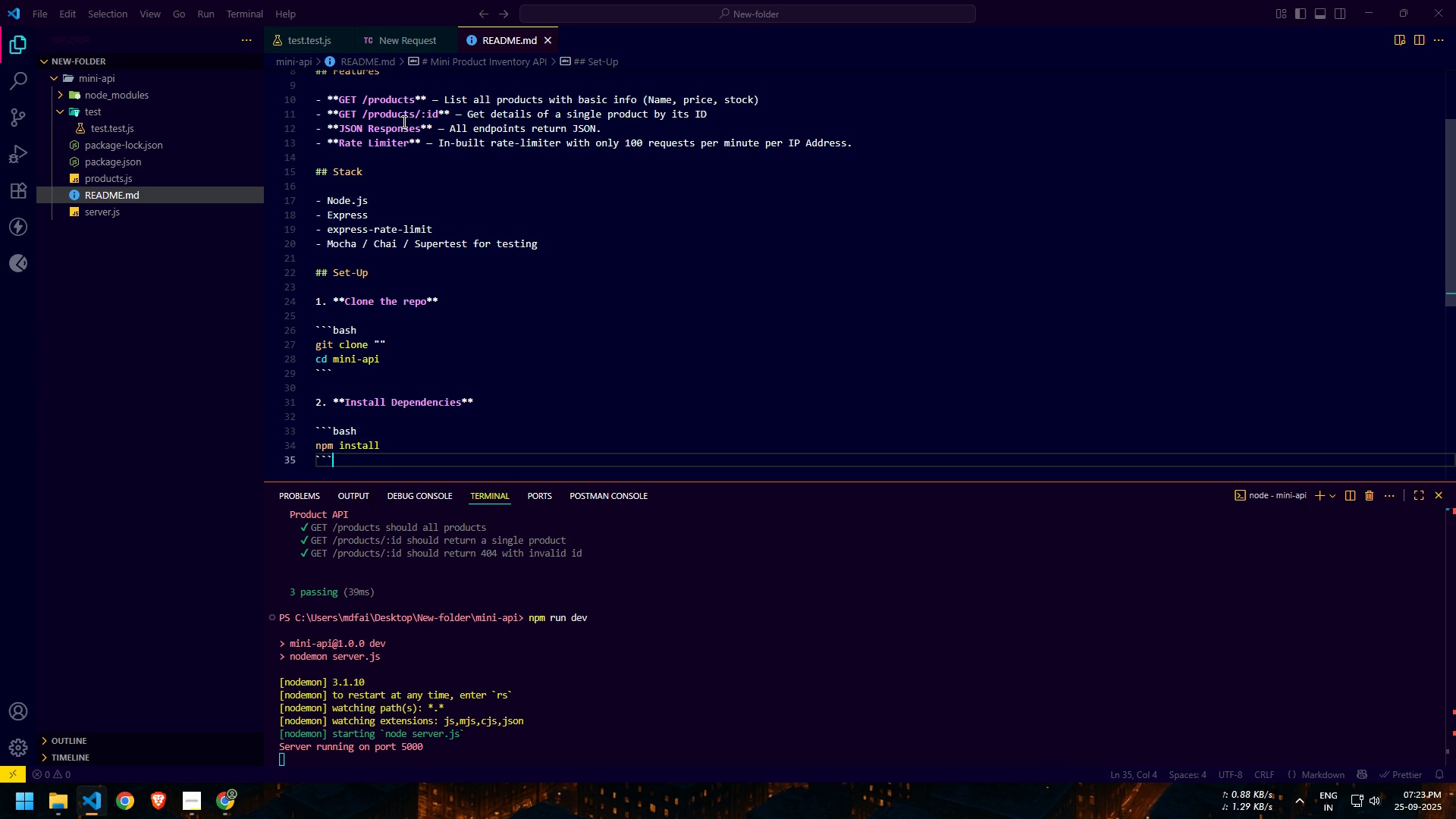 
key(Enter)
 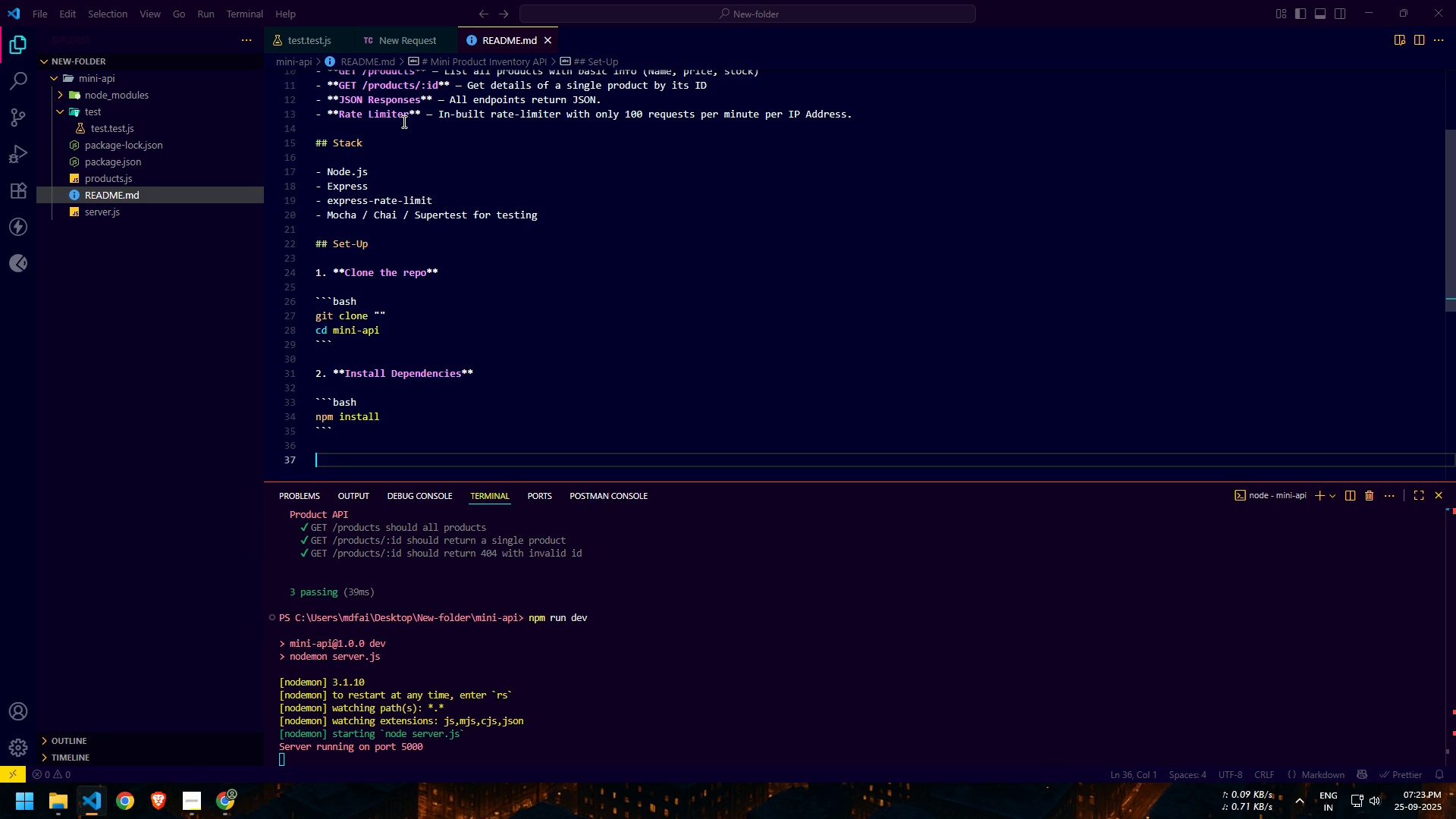 
key(Enter)
 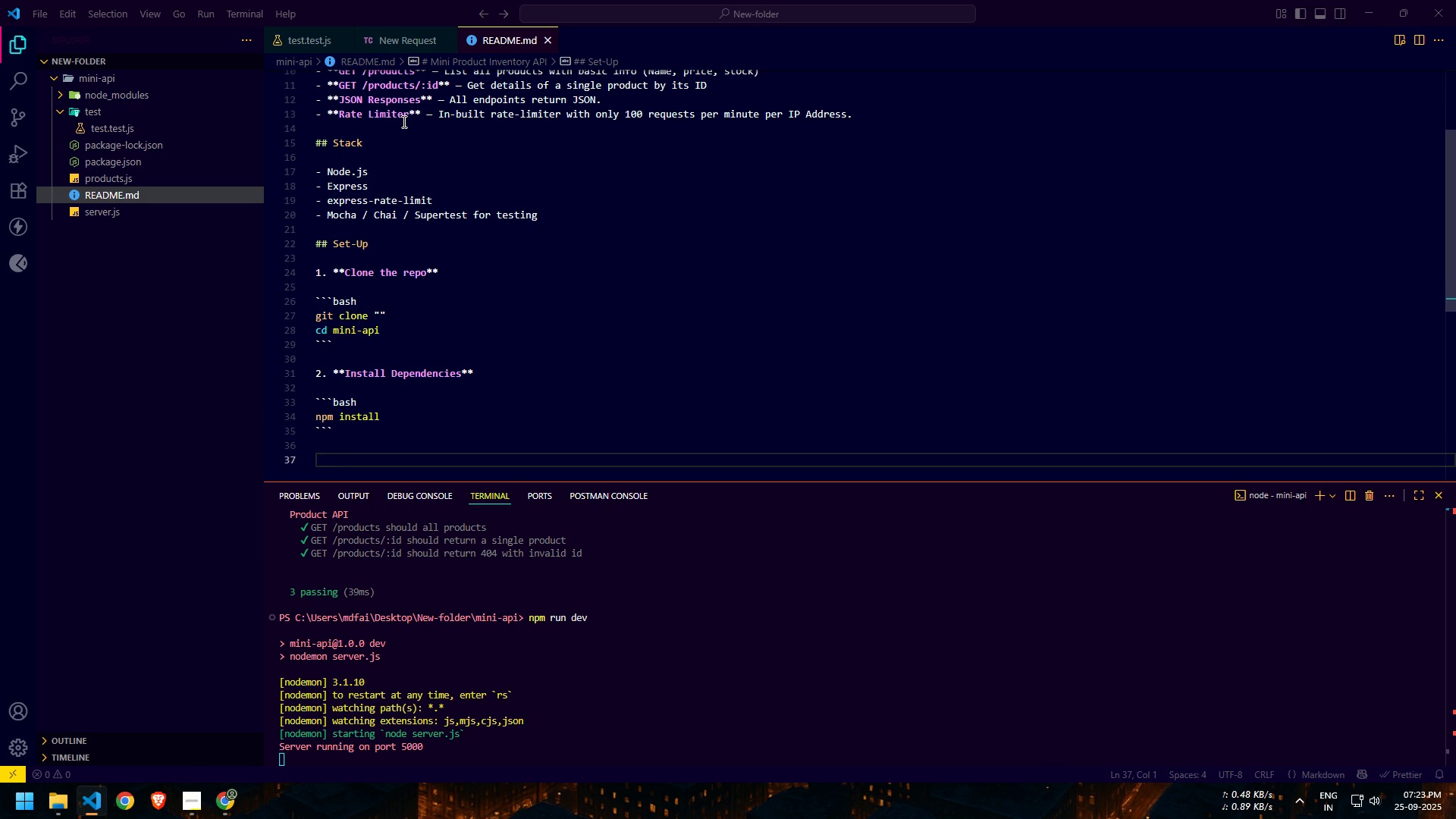 
wait(8.67)
 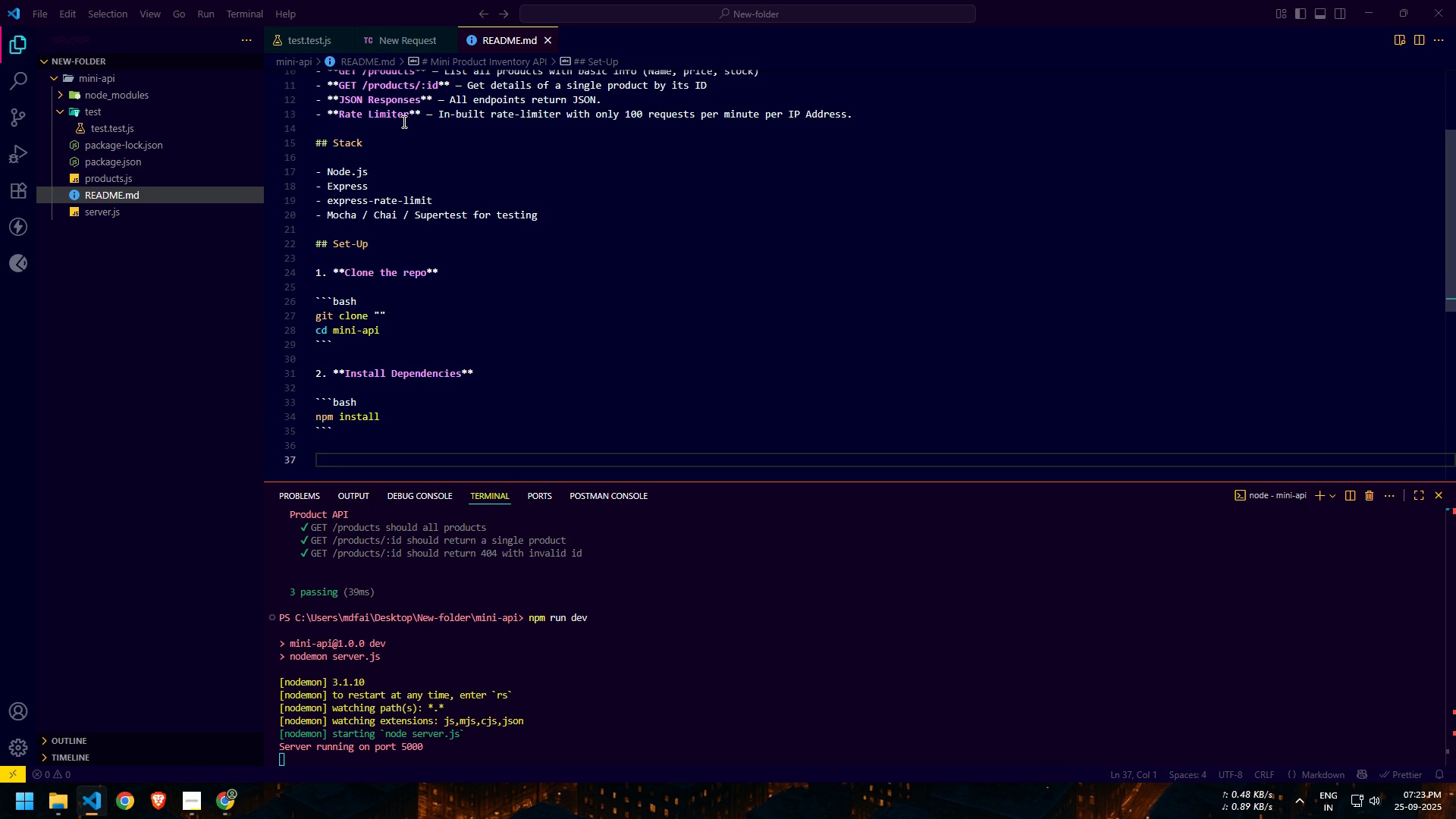 
type(3. "")
key(Backspace)
key(Backspace)
type(```)
key(Backspace)
key(Backspace)
key(Backspace)
type(****)